 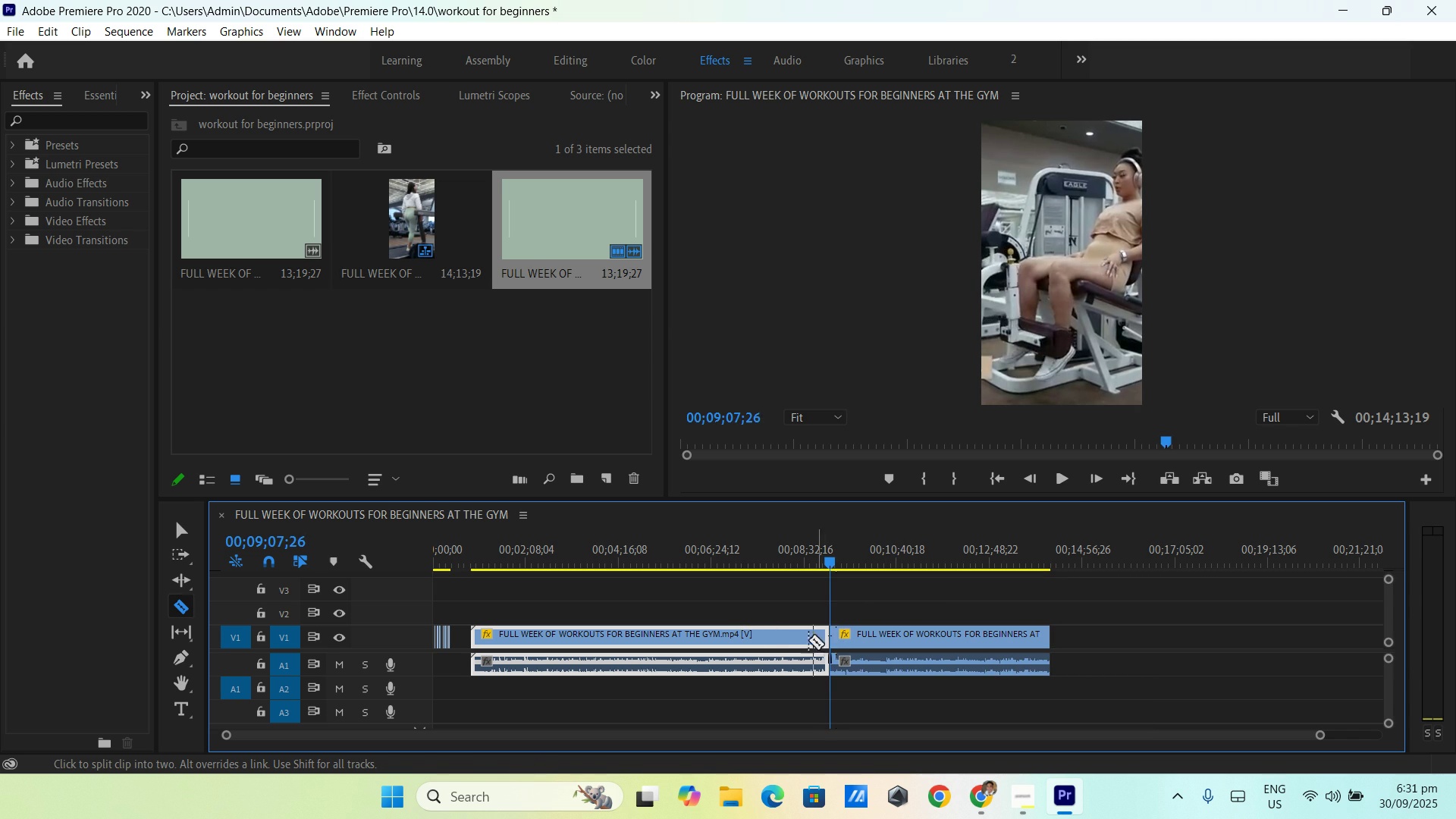 
key(V)
 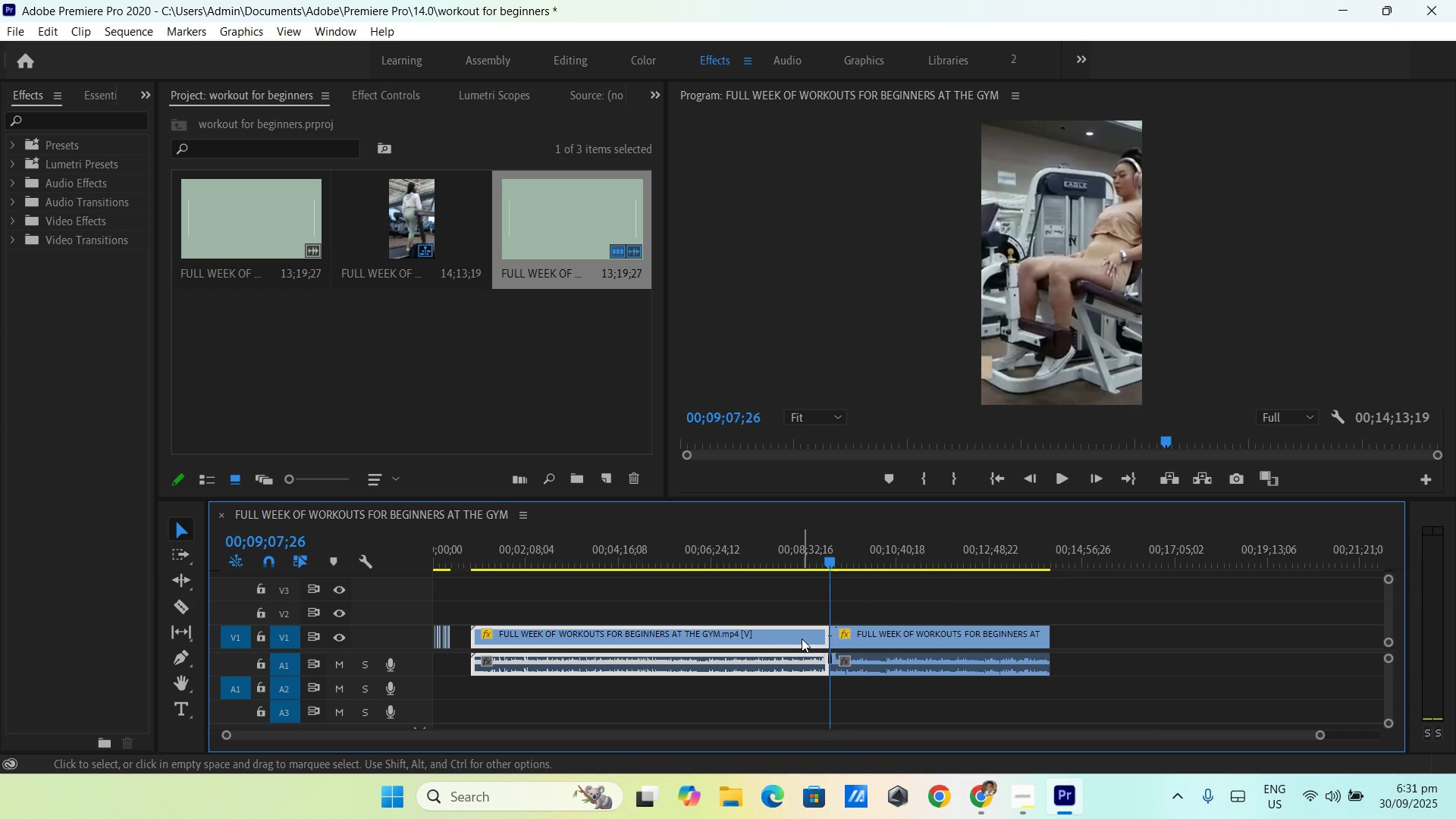 
double_click([802, 639])
 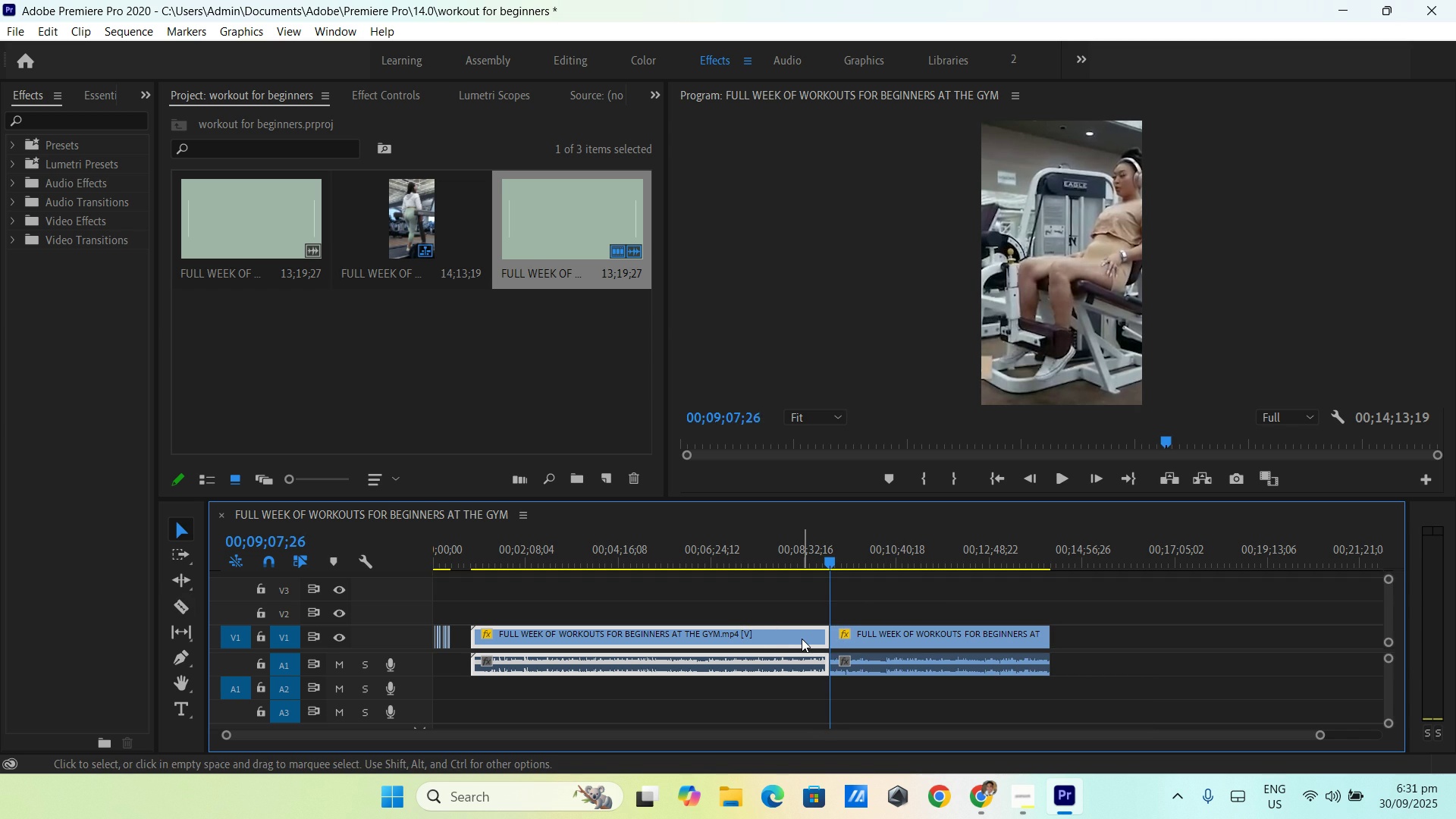 
key(Backspace)
 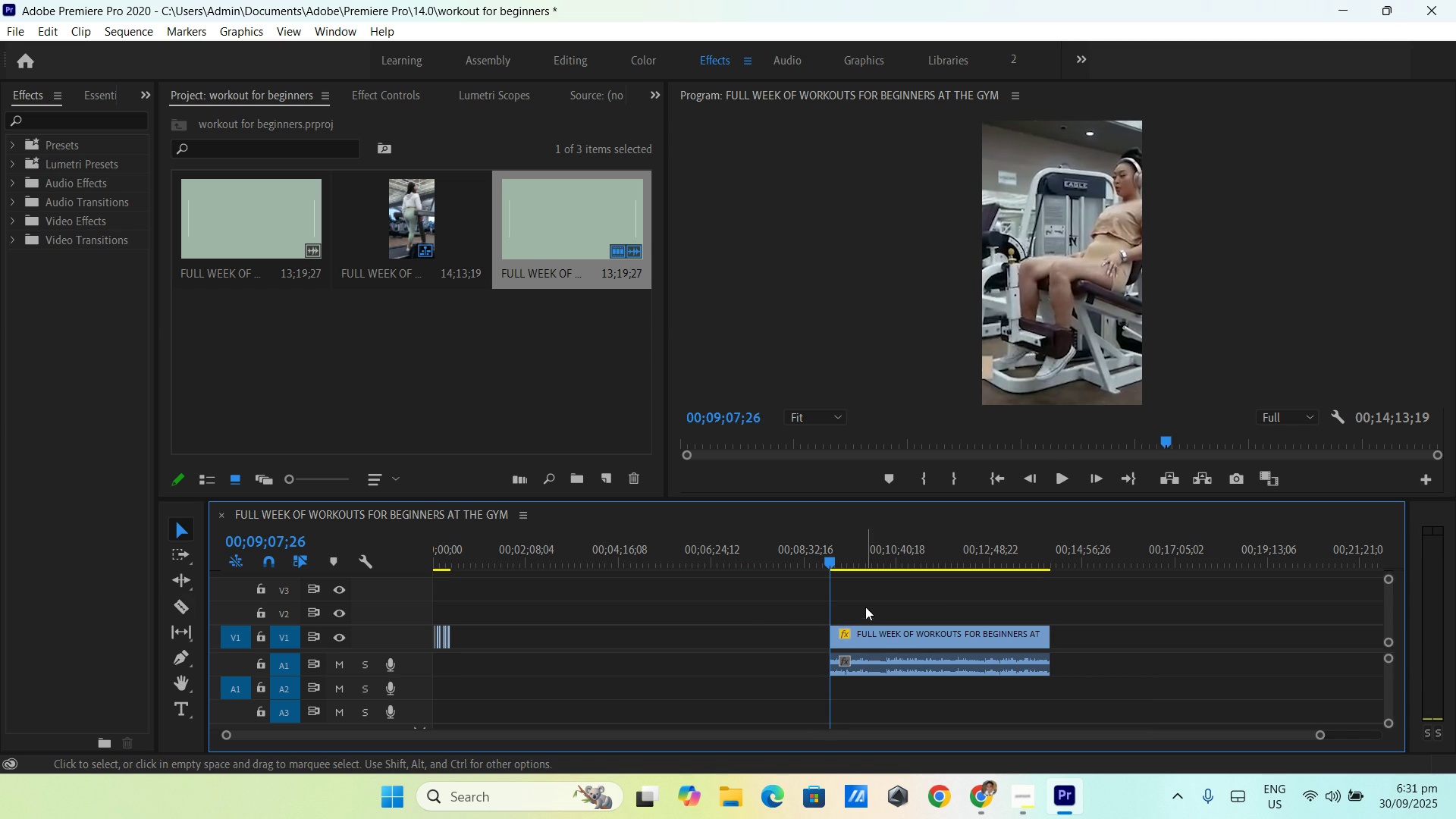 
key(Space)